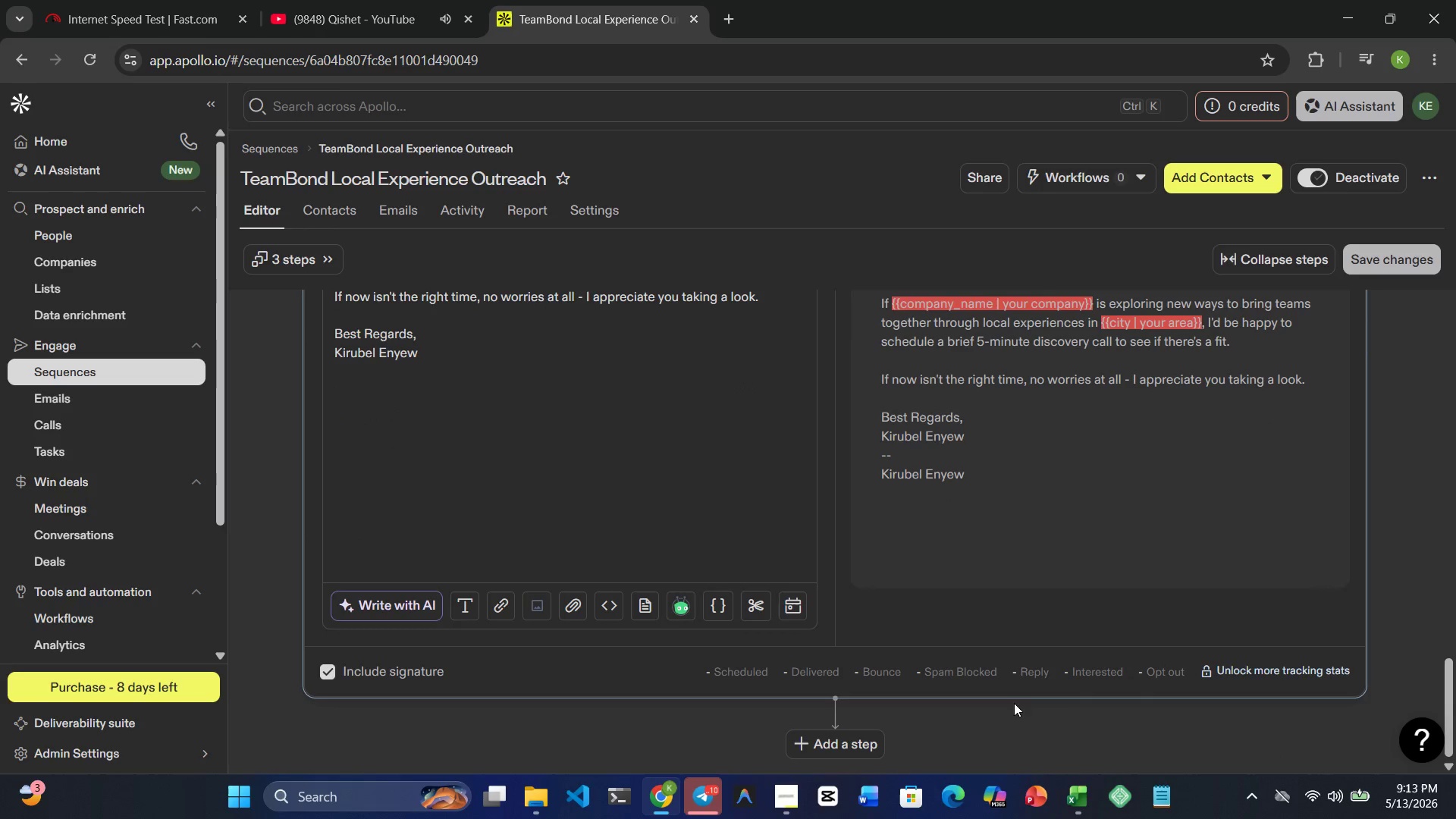 
scroll: coordinate [996, 648], scroll_direction: up, amount: 32.0
 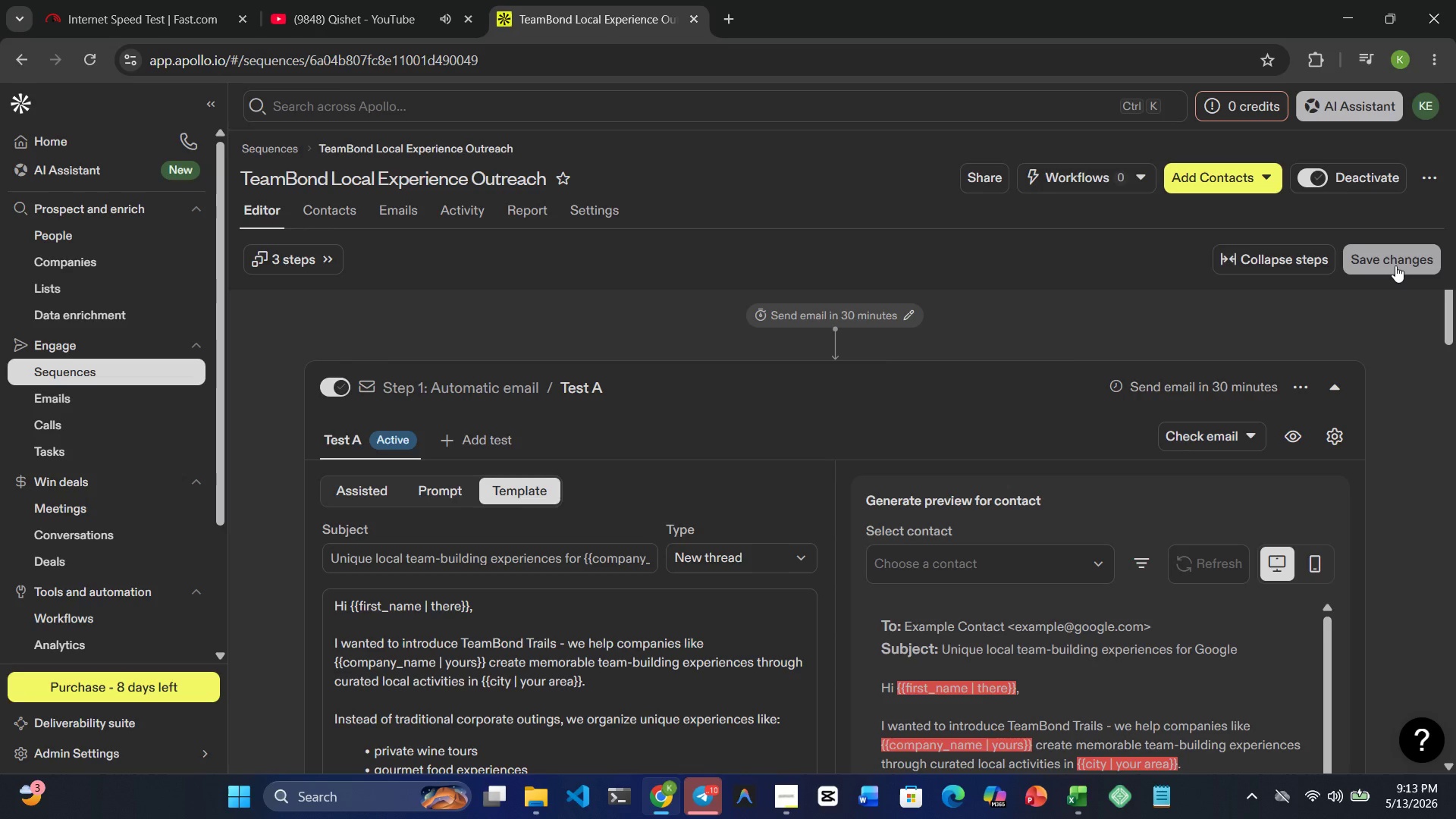 
left_click([1395, 266])
 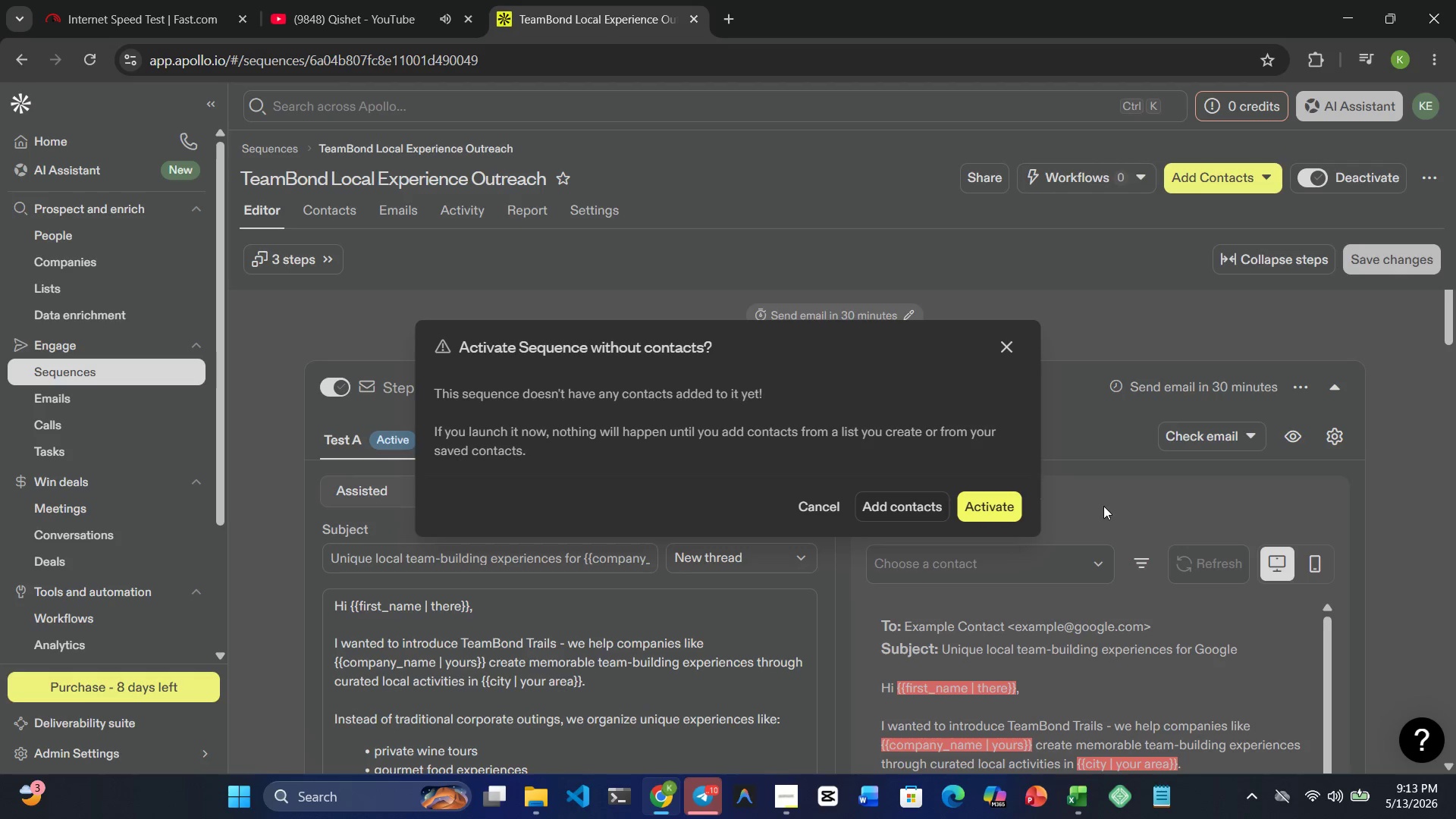 
left_click([993, 508])
 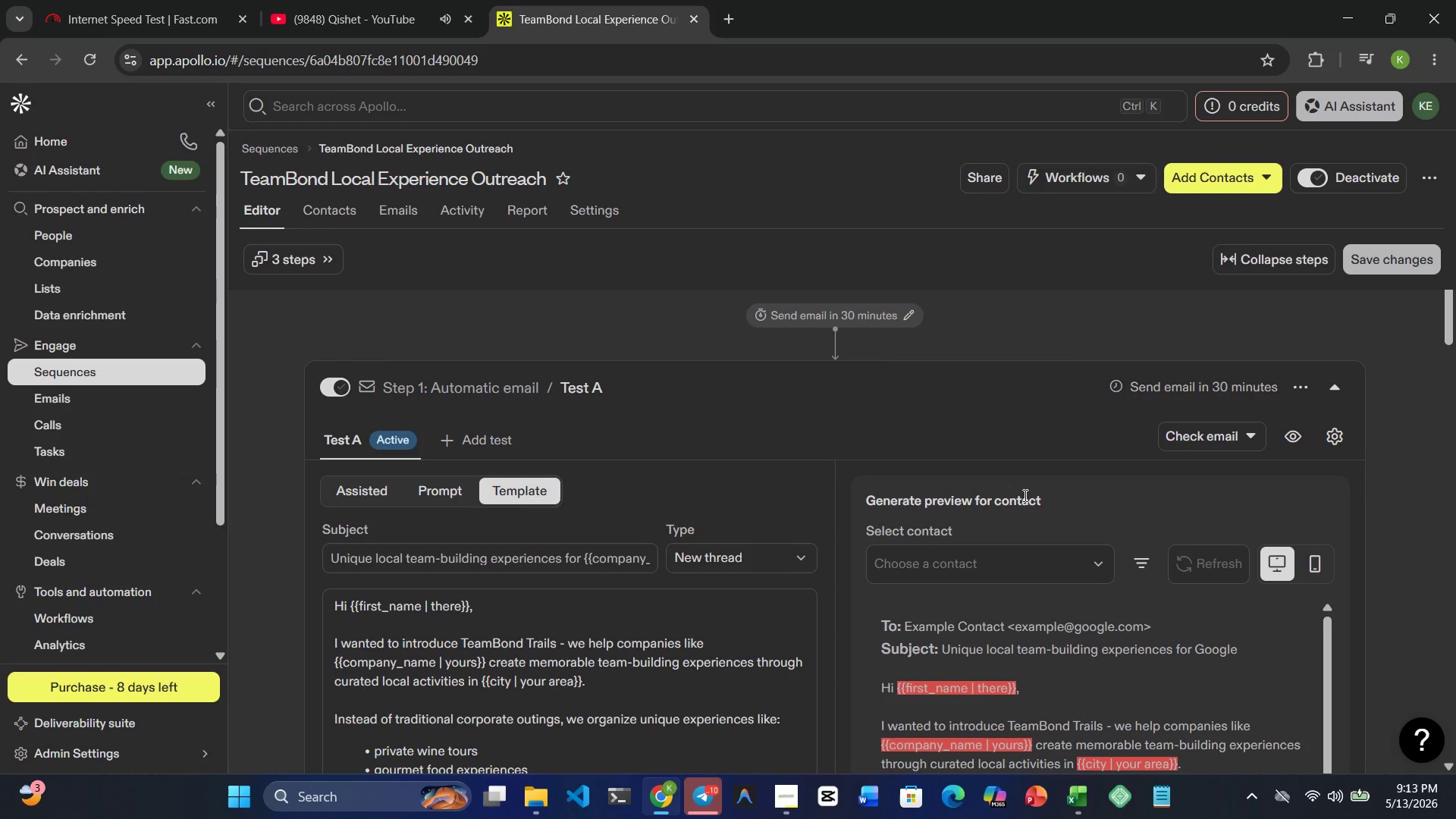 
wait(19.86)
 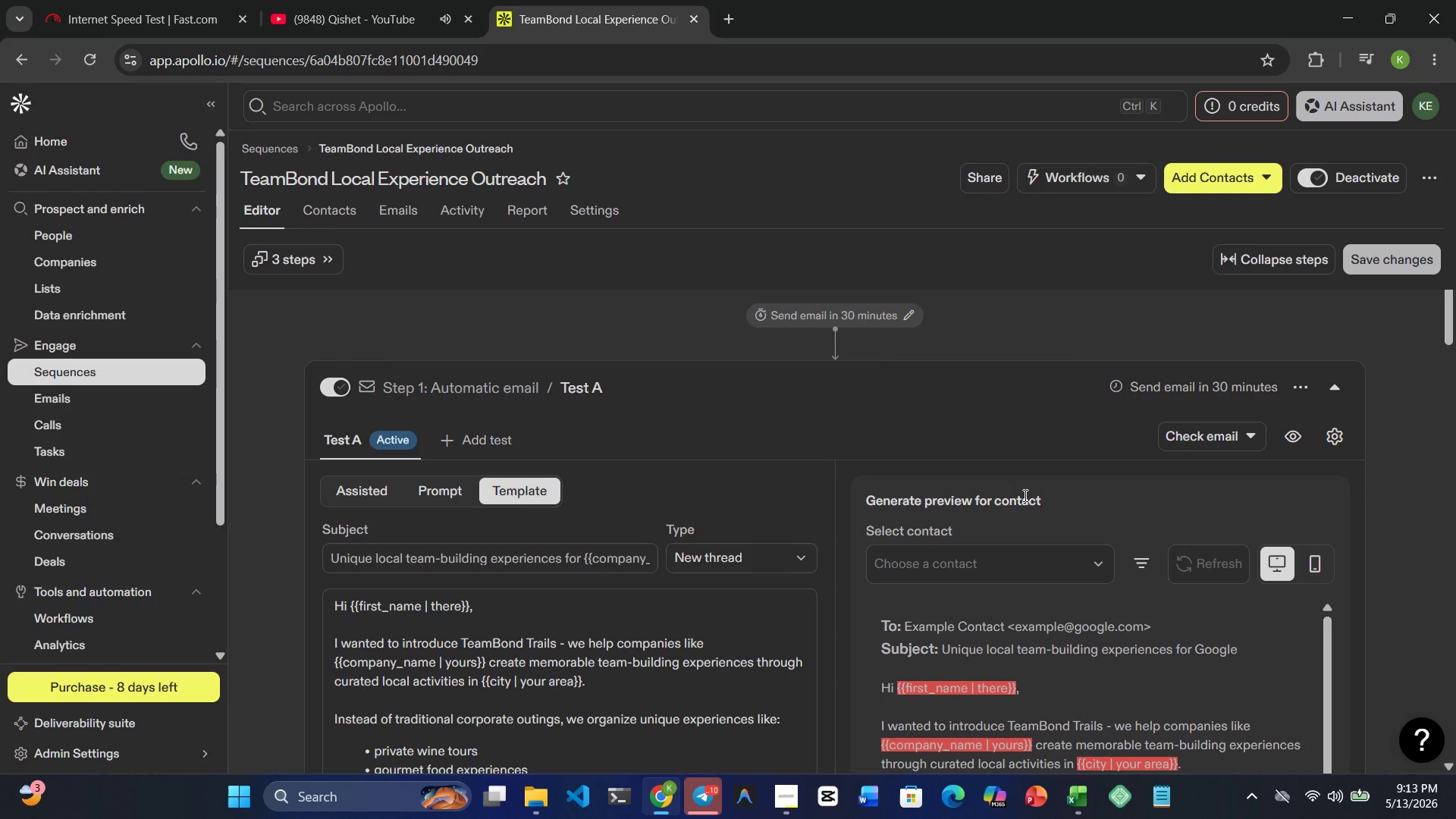 
left_click([767, 711])